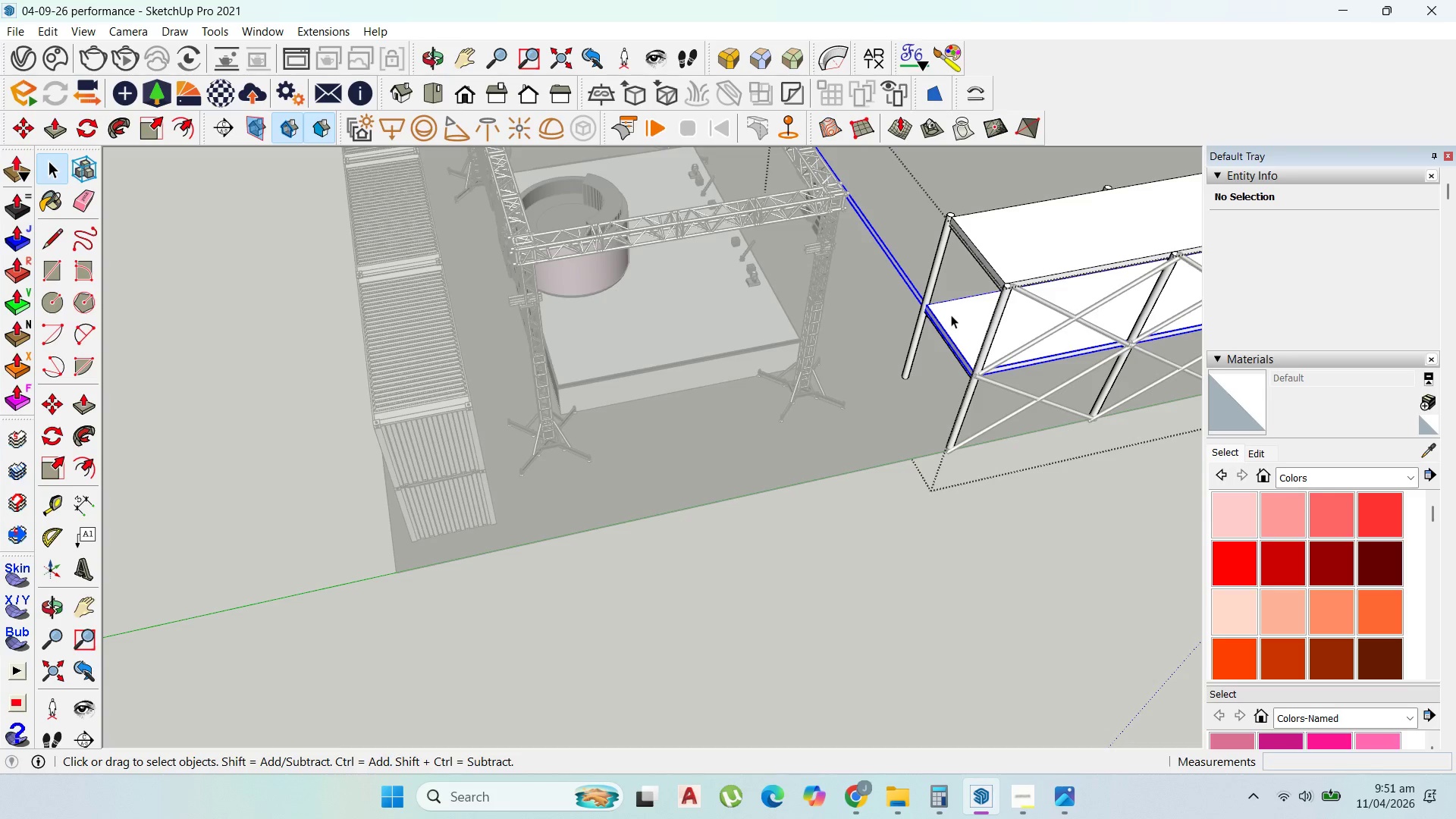 
triple_click([951, 315])
 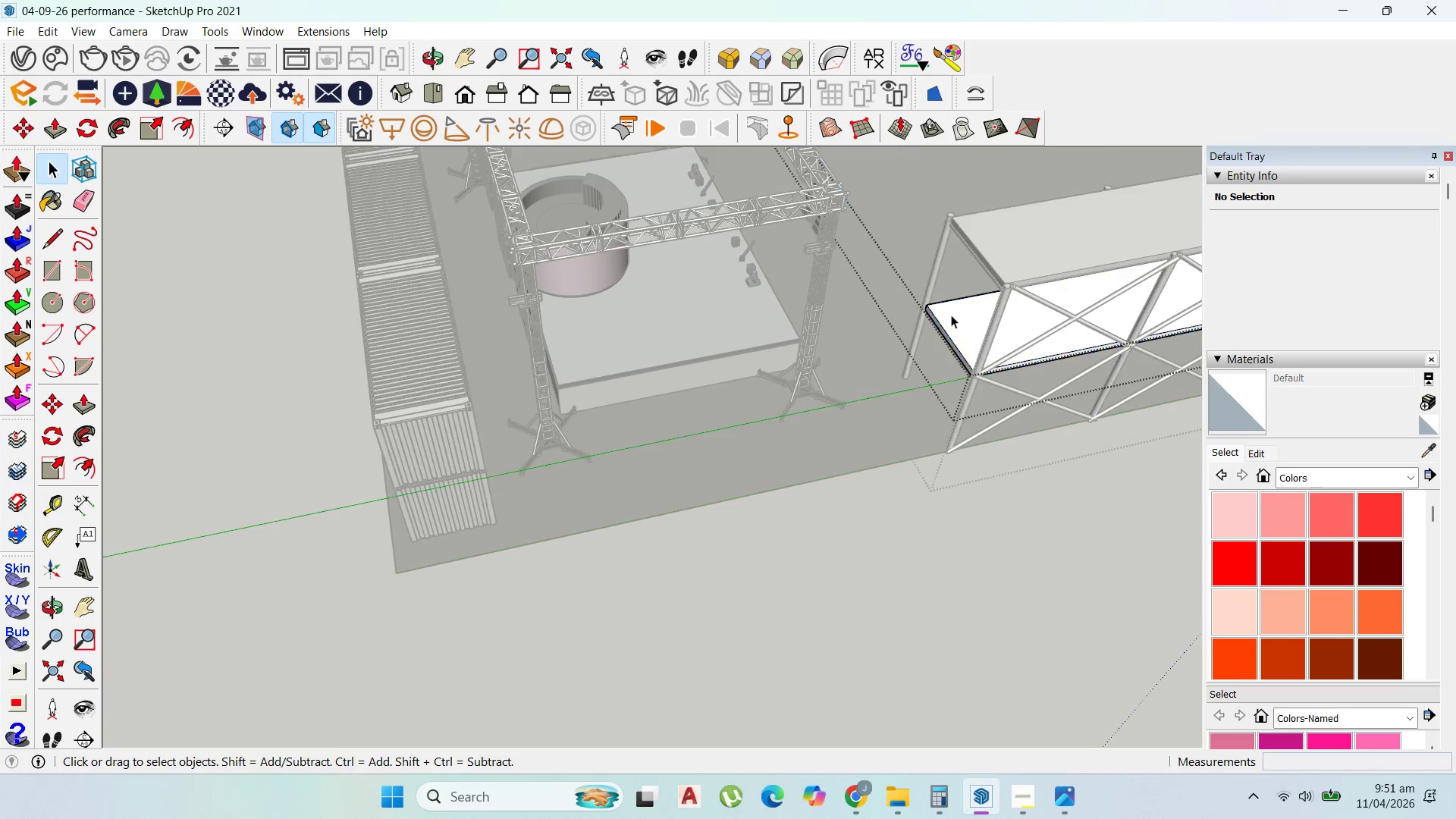 
triple_click([951, 315])
 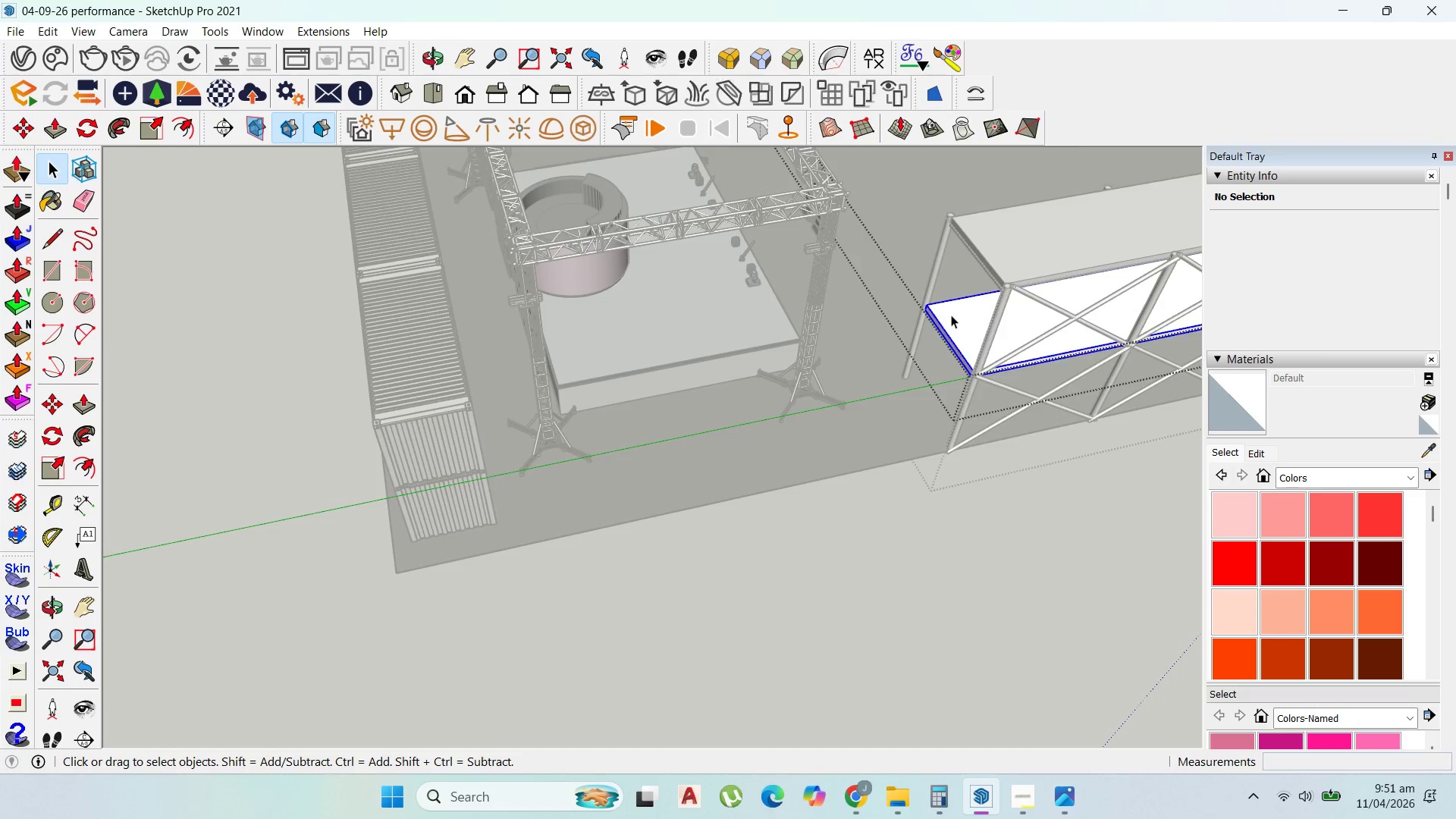 
triple_click([951, 315])
 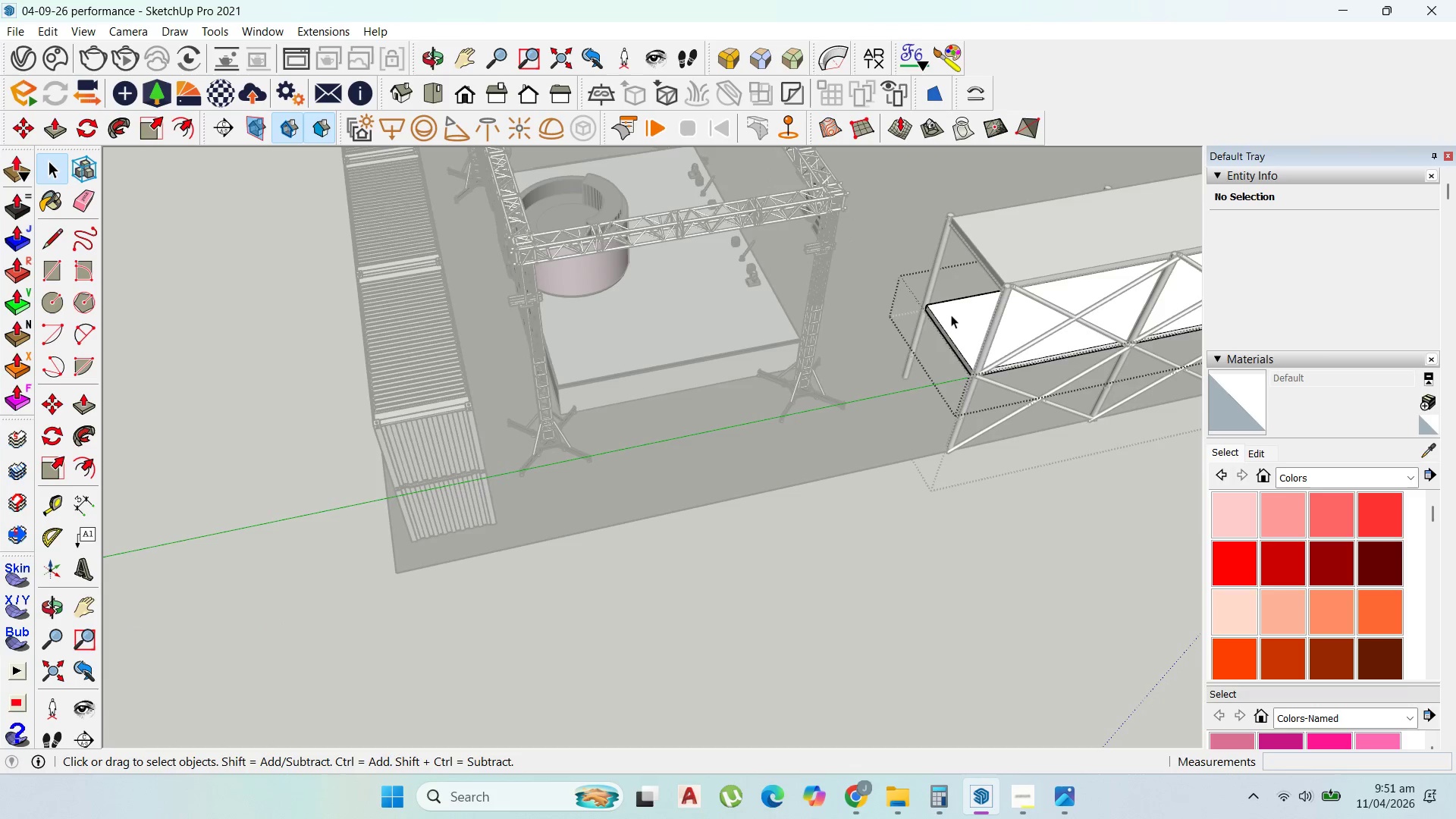 
triple_click([951, 315])
 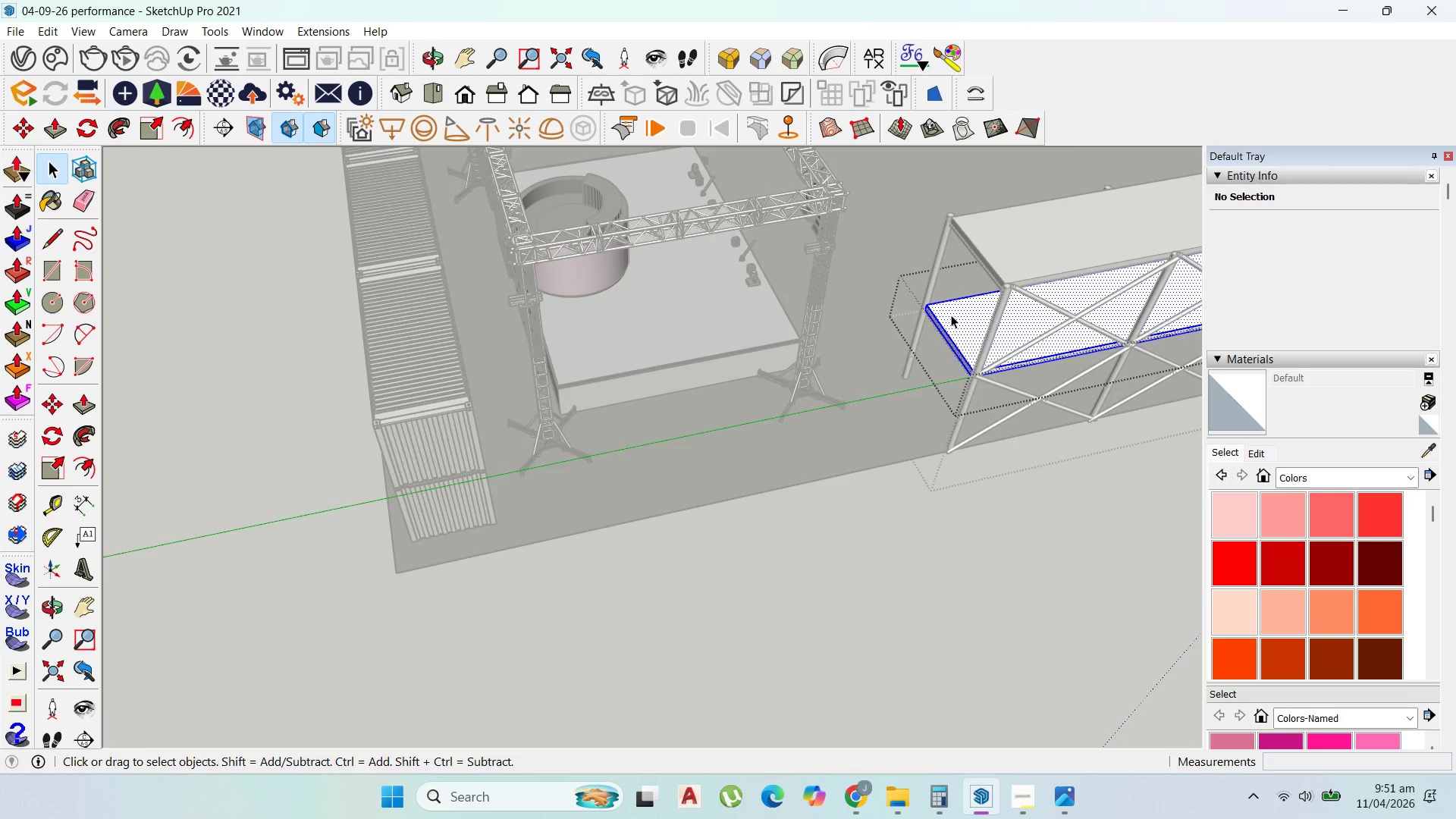 
triple_click([951, 315])
 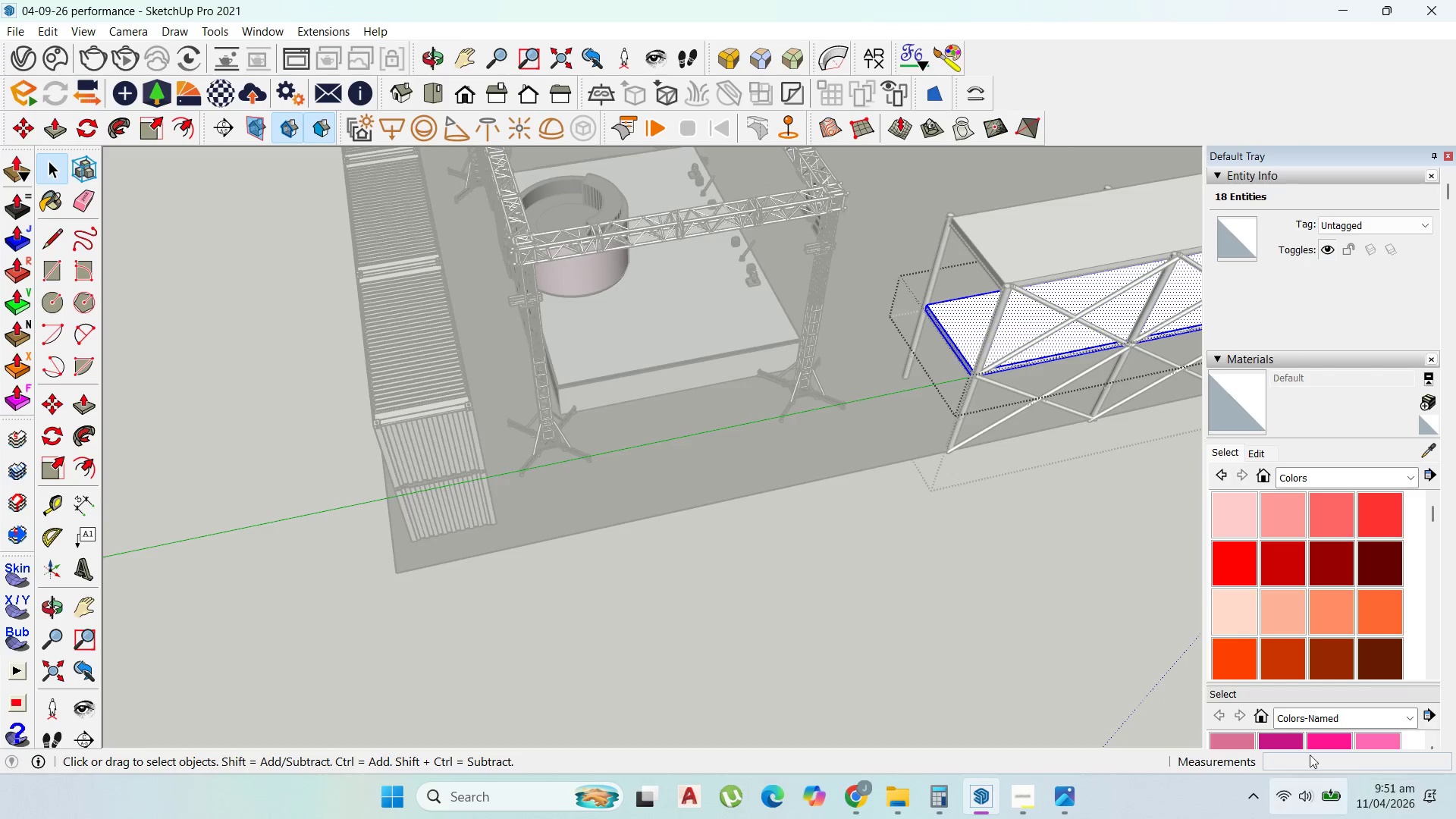 
left_click([1023, 783])